 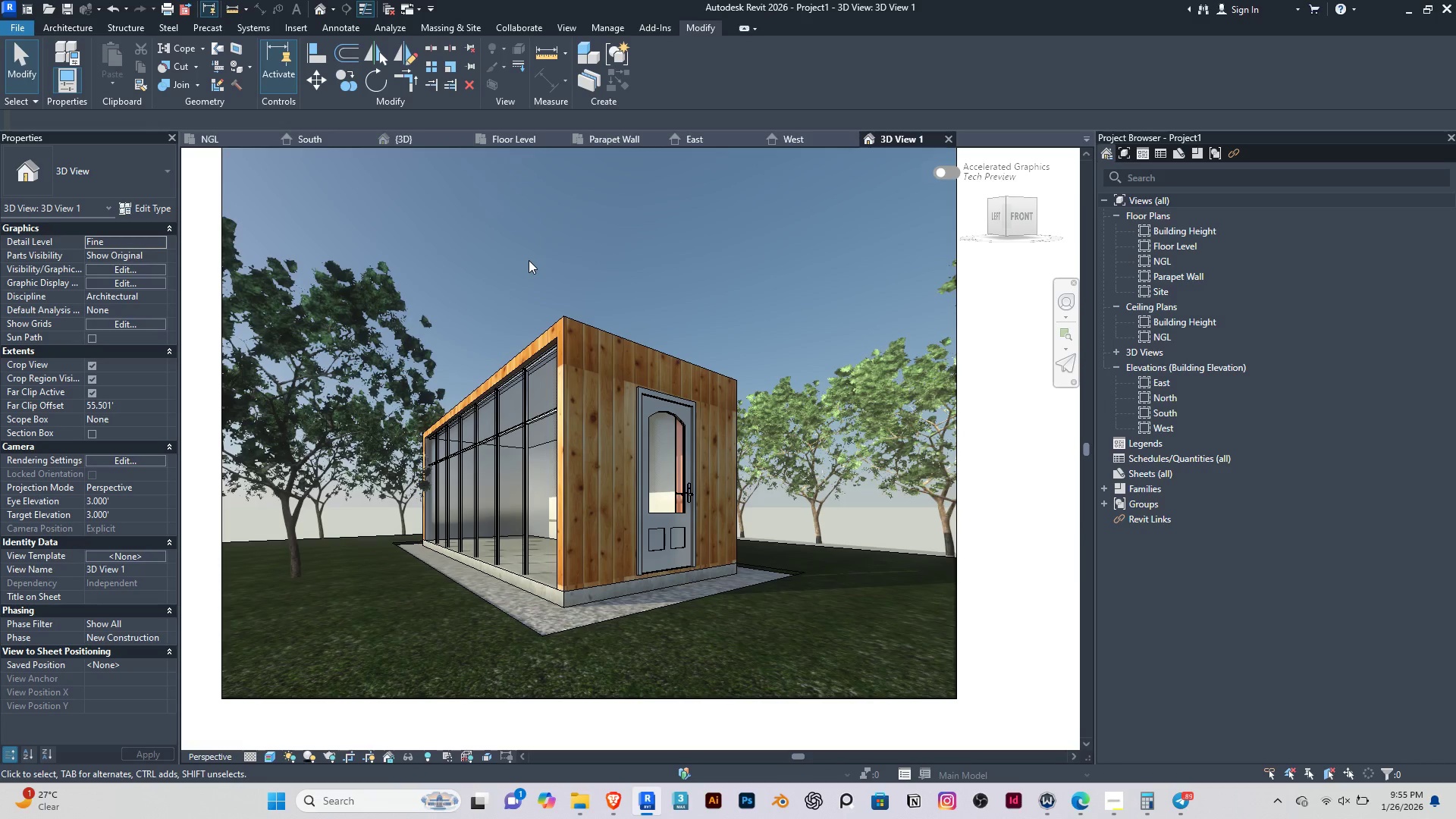 
left_click([538, 255])
 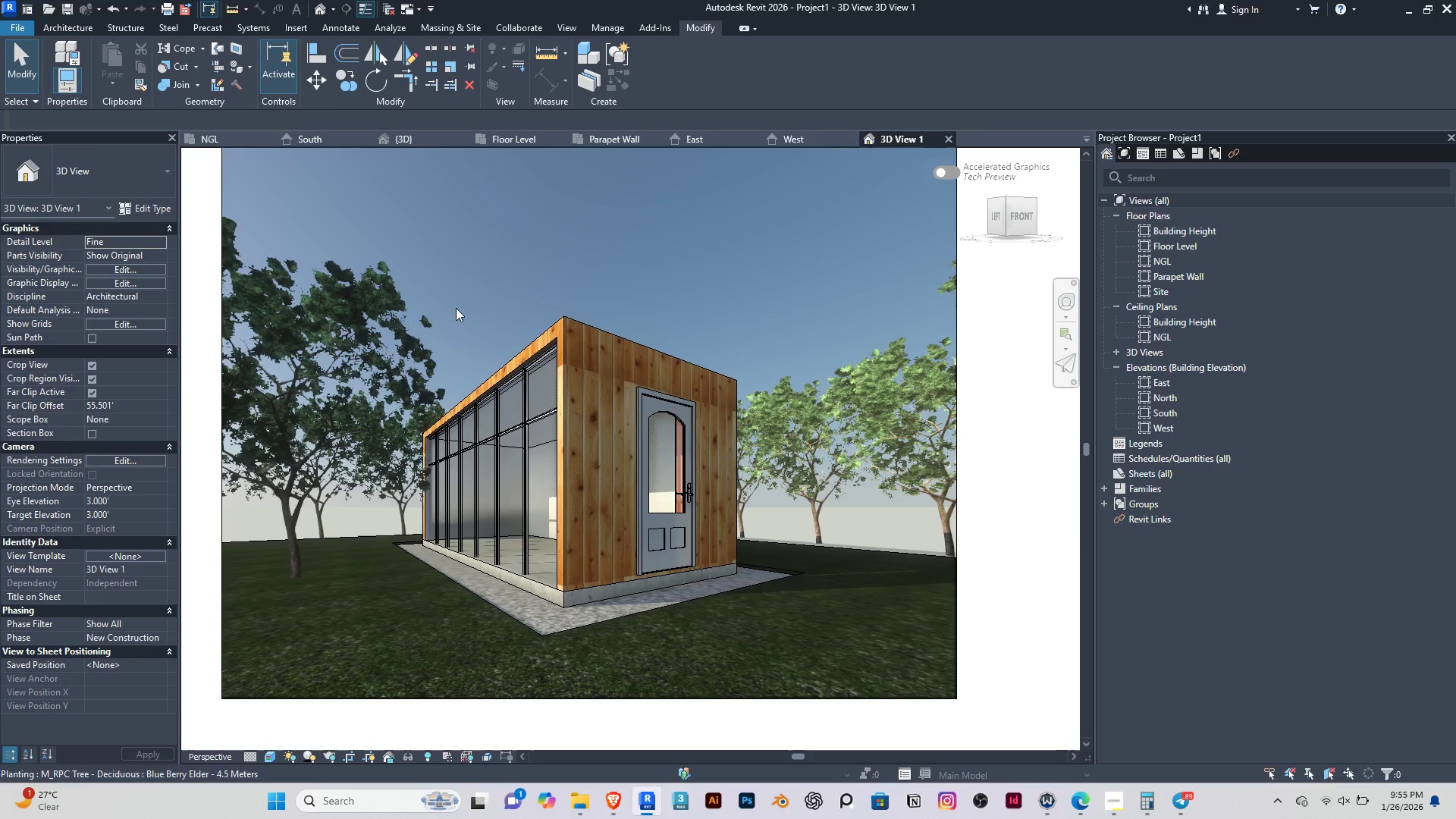 
left_click([515, 203])
 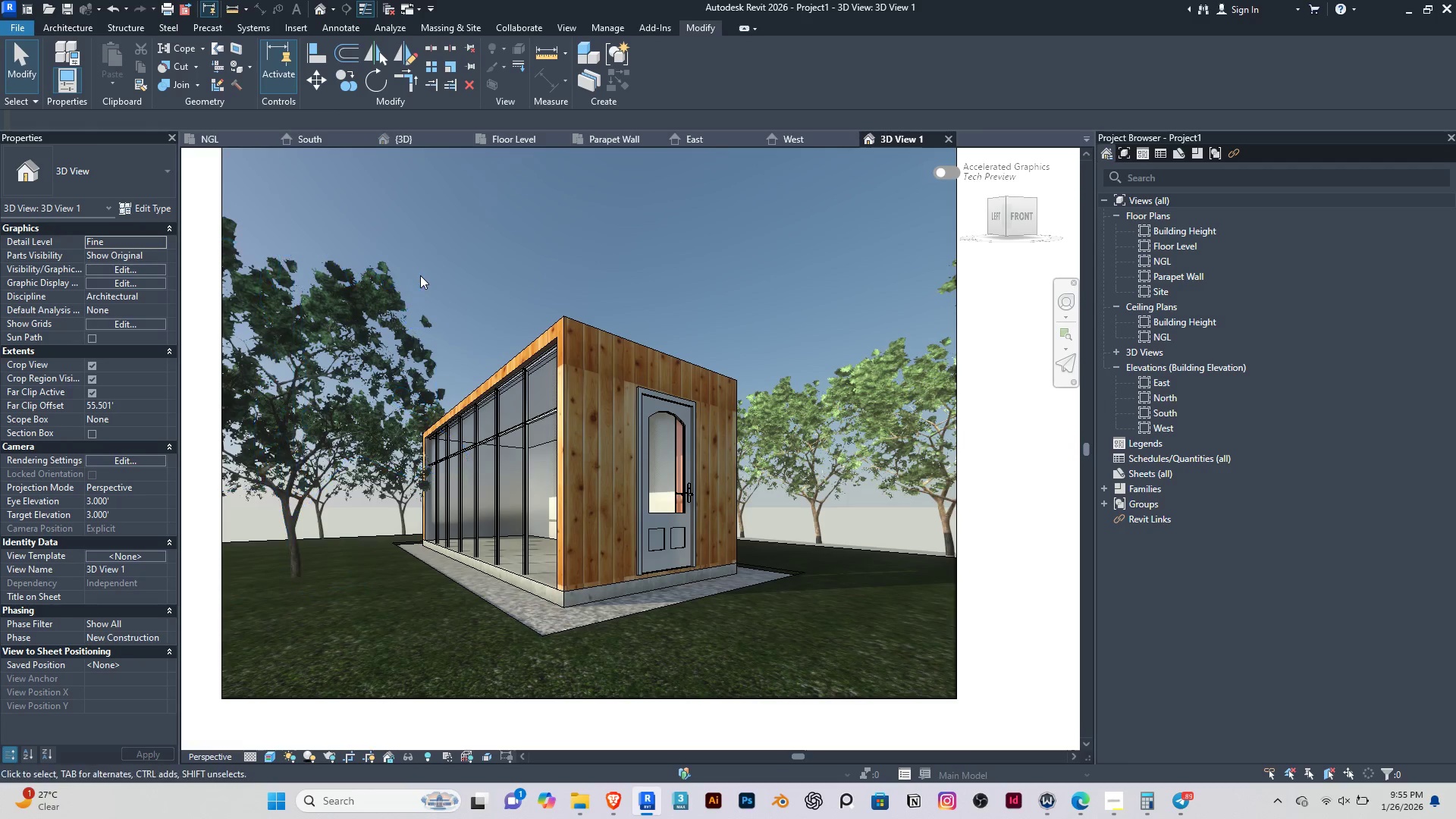 
left_click([448, 253])
 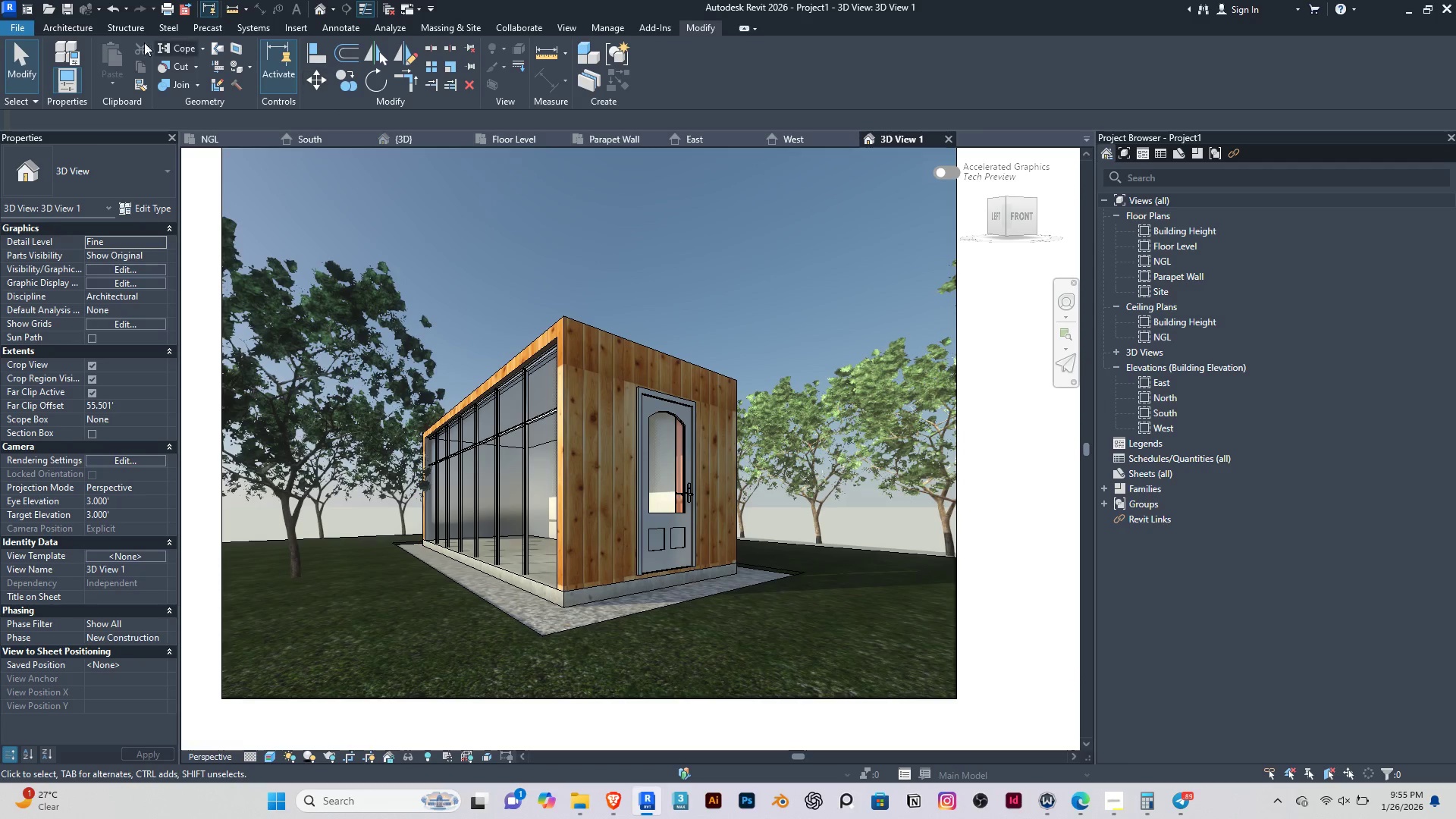 
left_click([198, 173])
 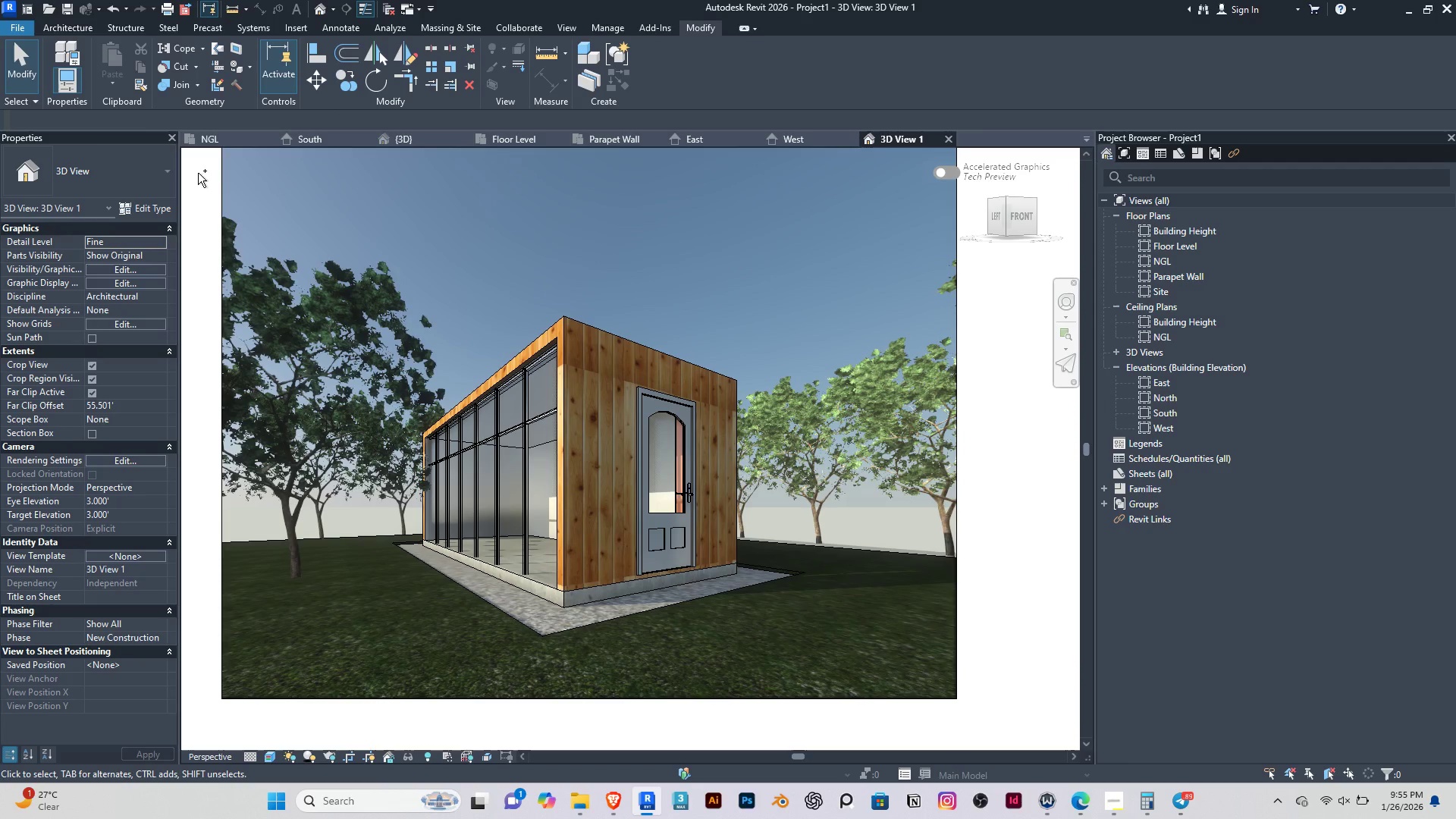 
key(Control+S)
 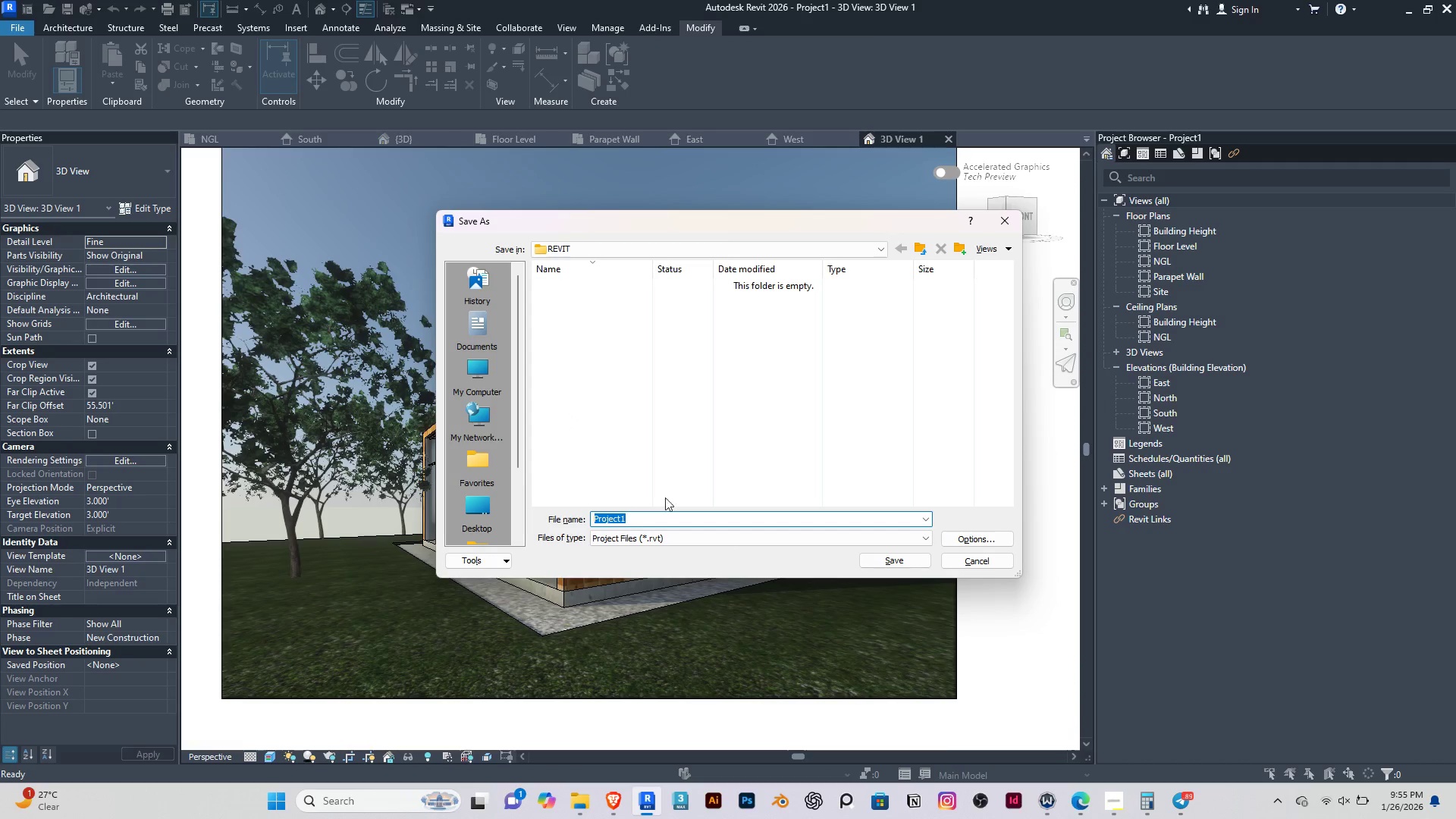 
left_click([1106, 795])